 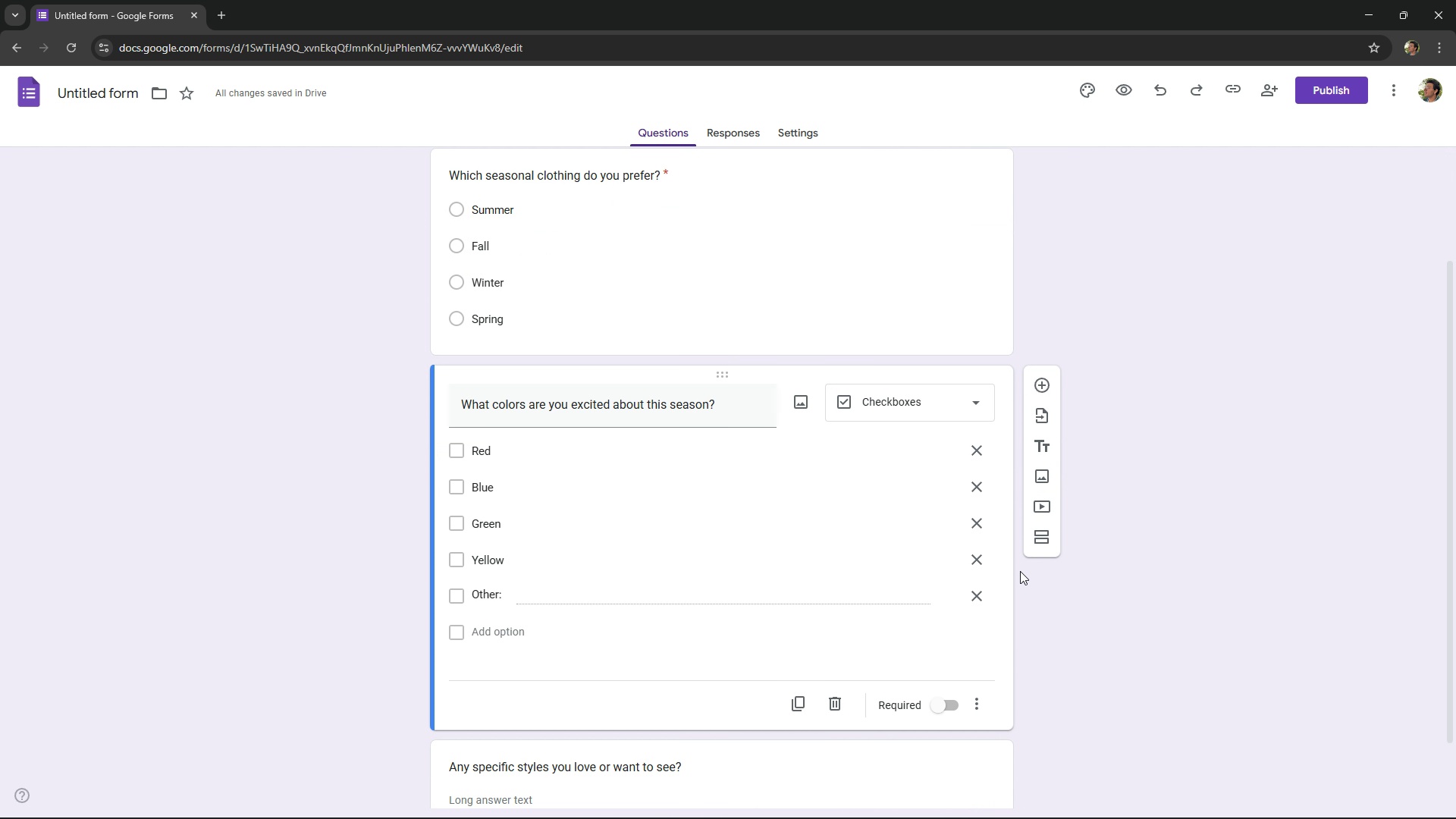 
left_click([942, 698])
 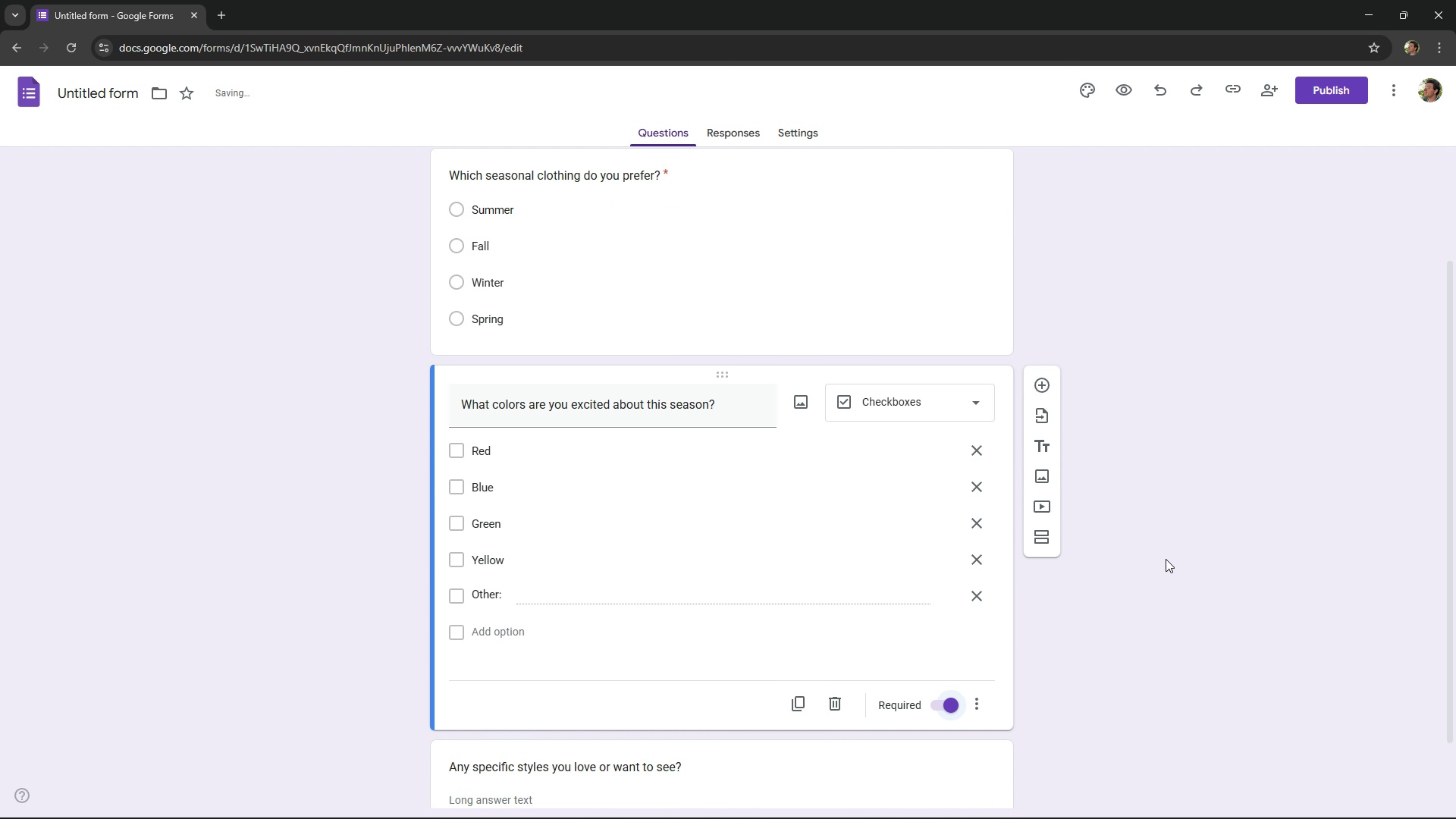 
scroll: coordinate [1166, 559], scroll_direction: down, amount: 1.0
 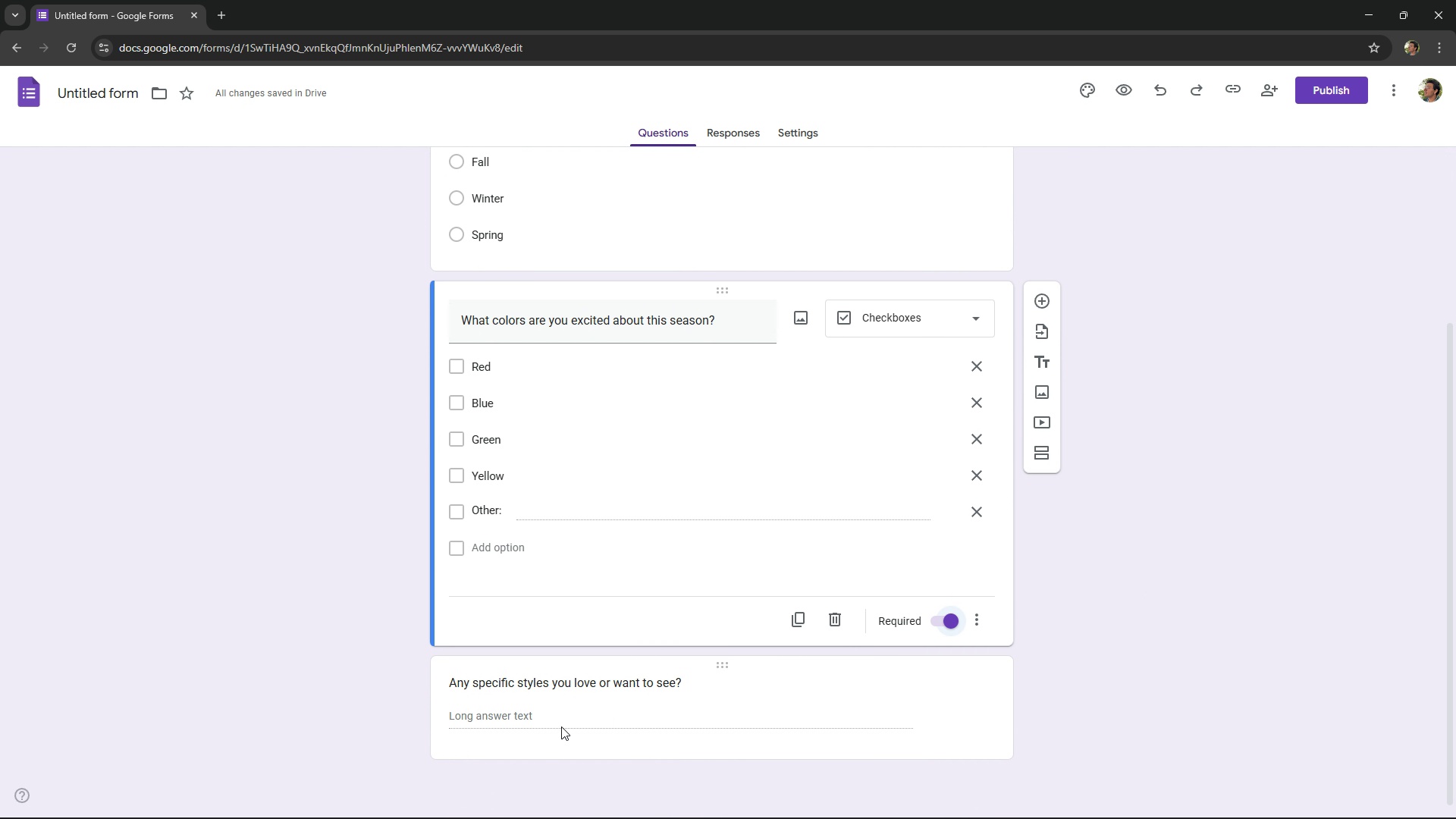 
left_click([353, 659])
 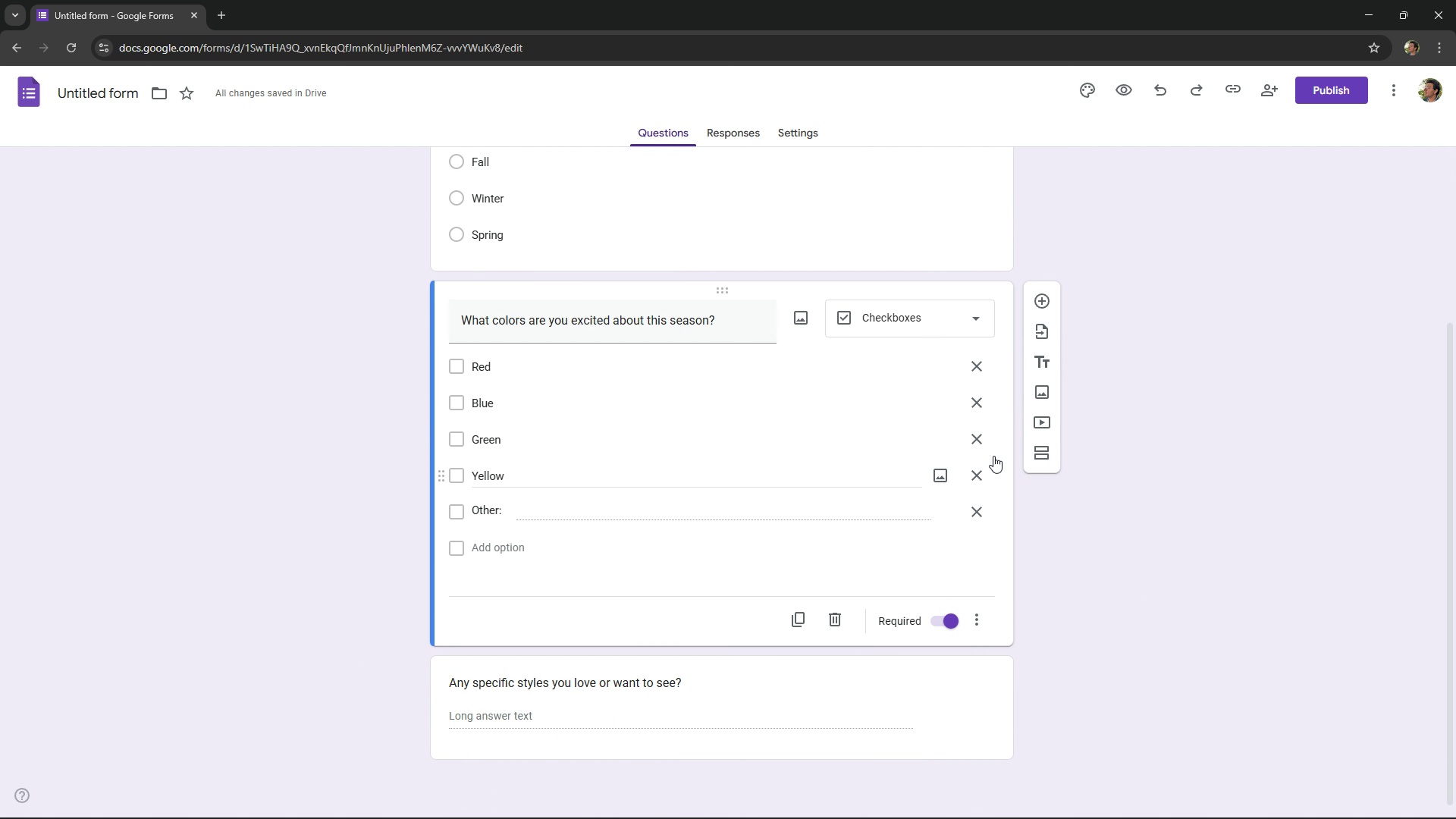 
key(Alt+AltLeft)
 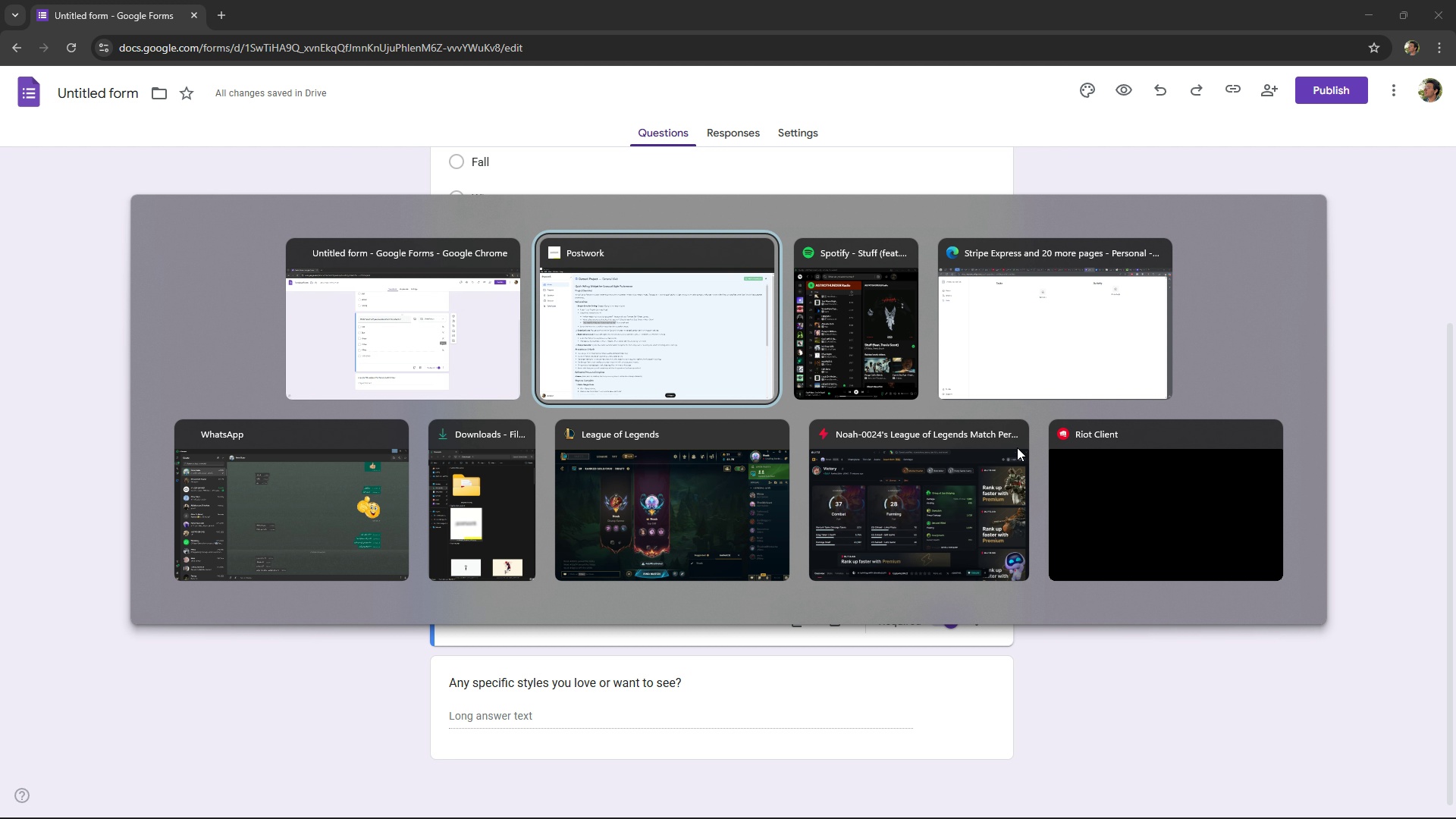 
key(Alt+Tab)